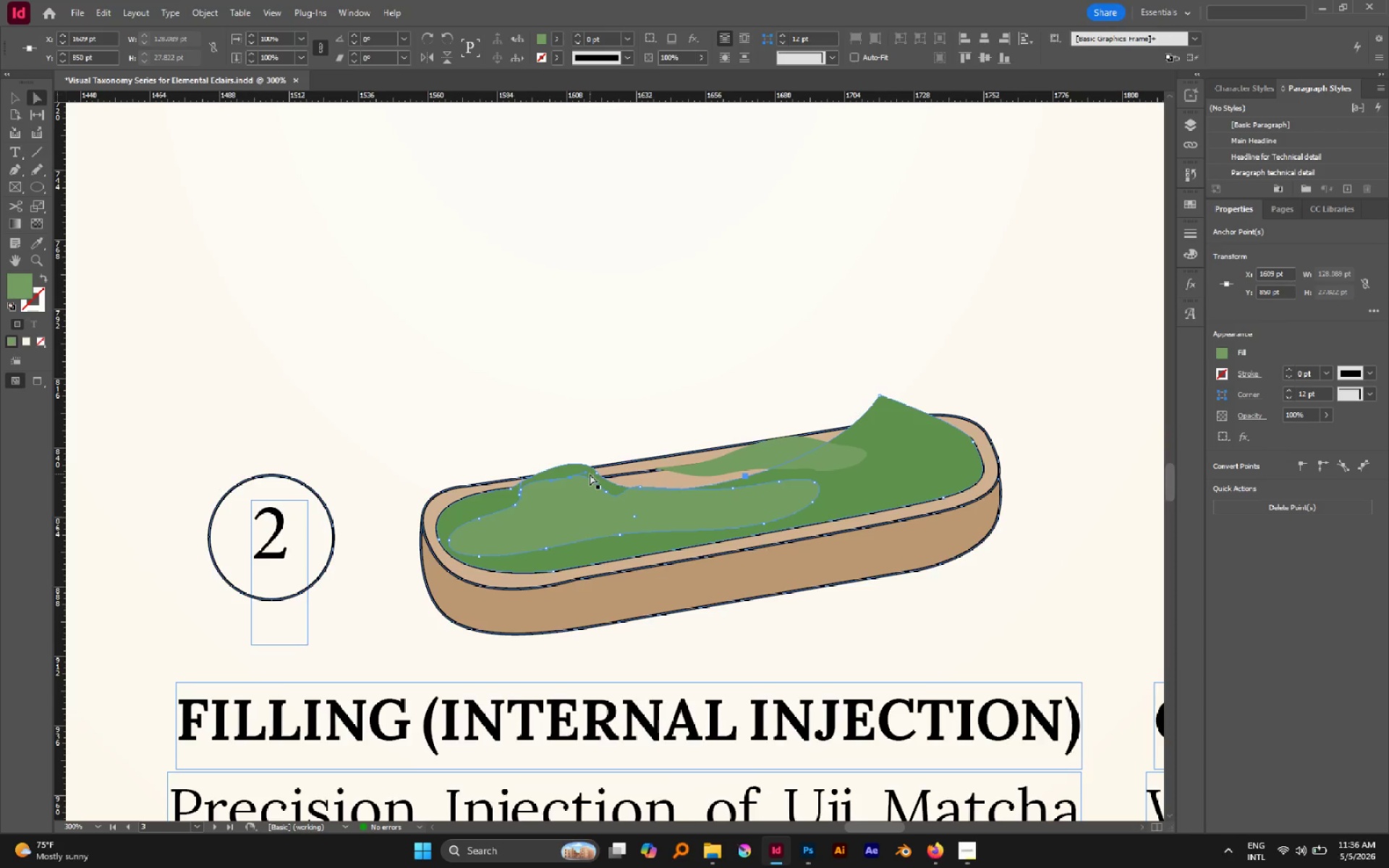 
left_click_drag(start_coordinate=[585, 473], to_coordinate=[582, 467])
 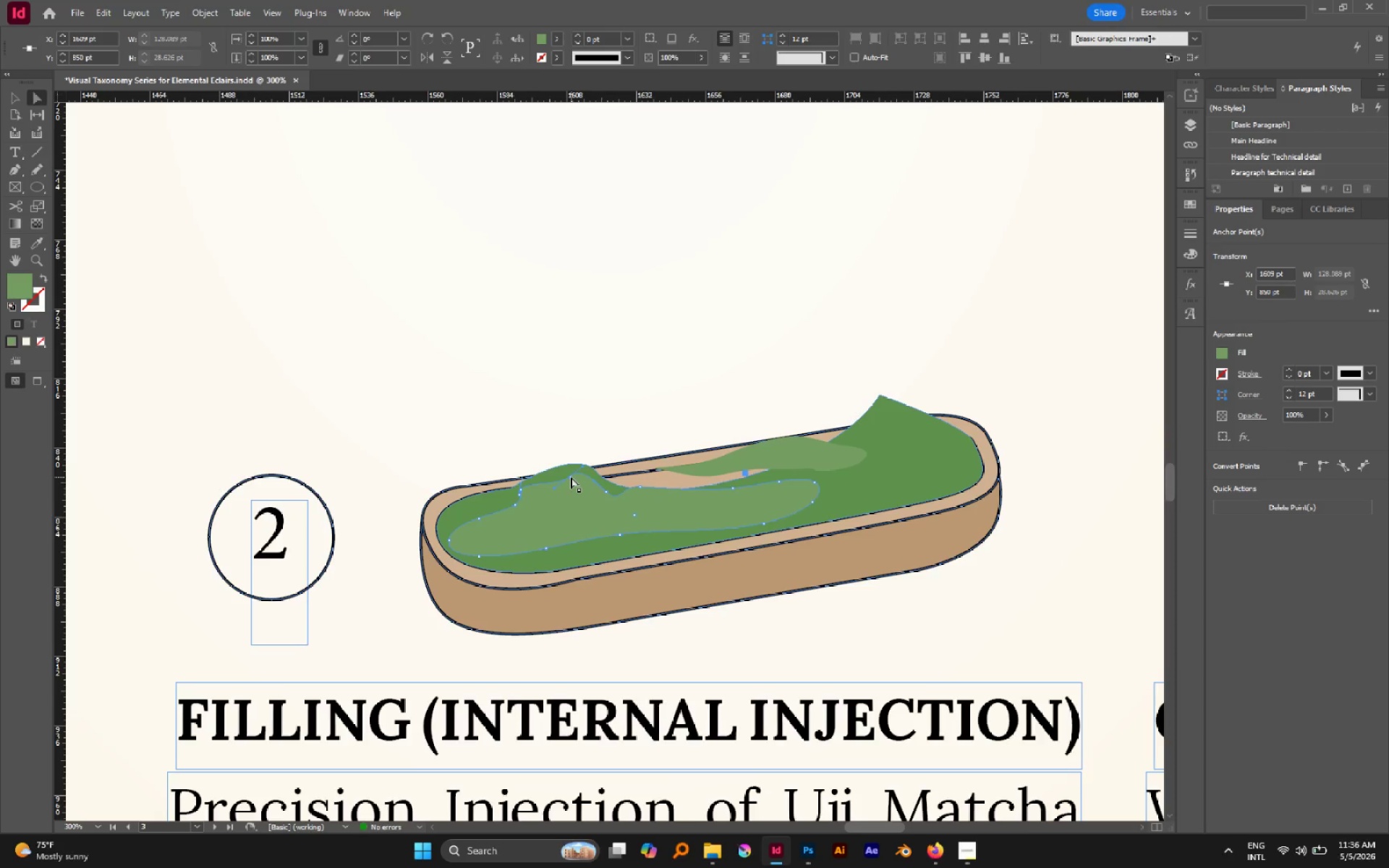 
left_click_drag(start_coordinate=[570, 477], to_coordinate=[569, 473])
 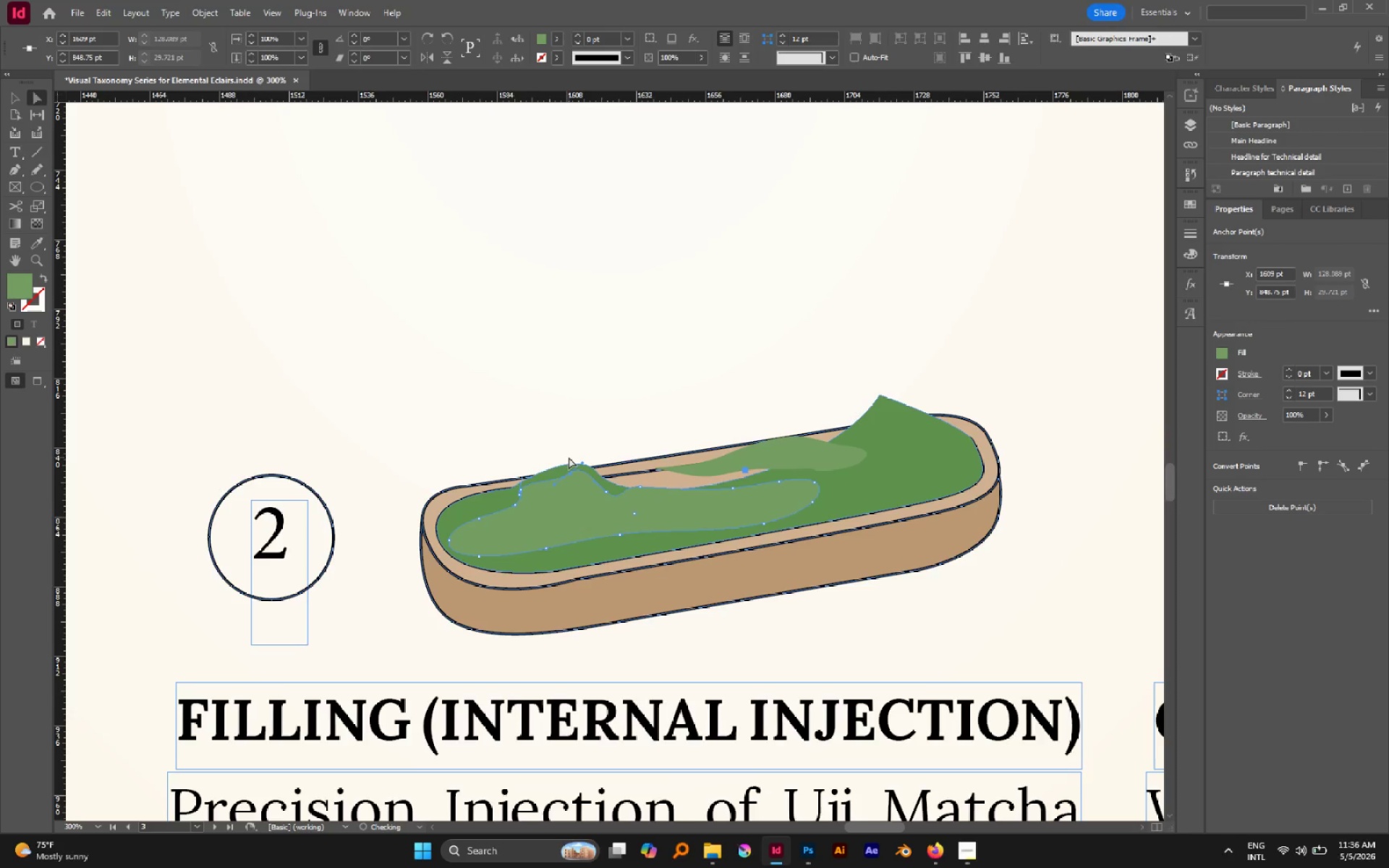 
left_click([569, 457])
 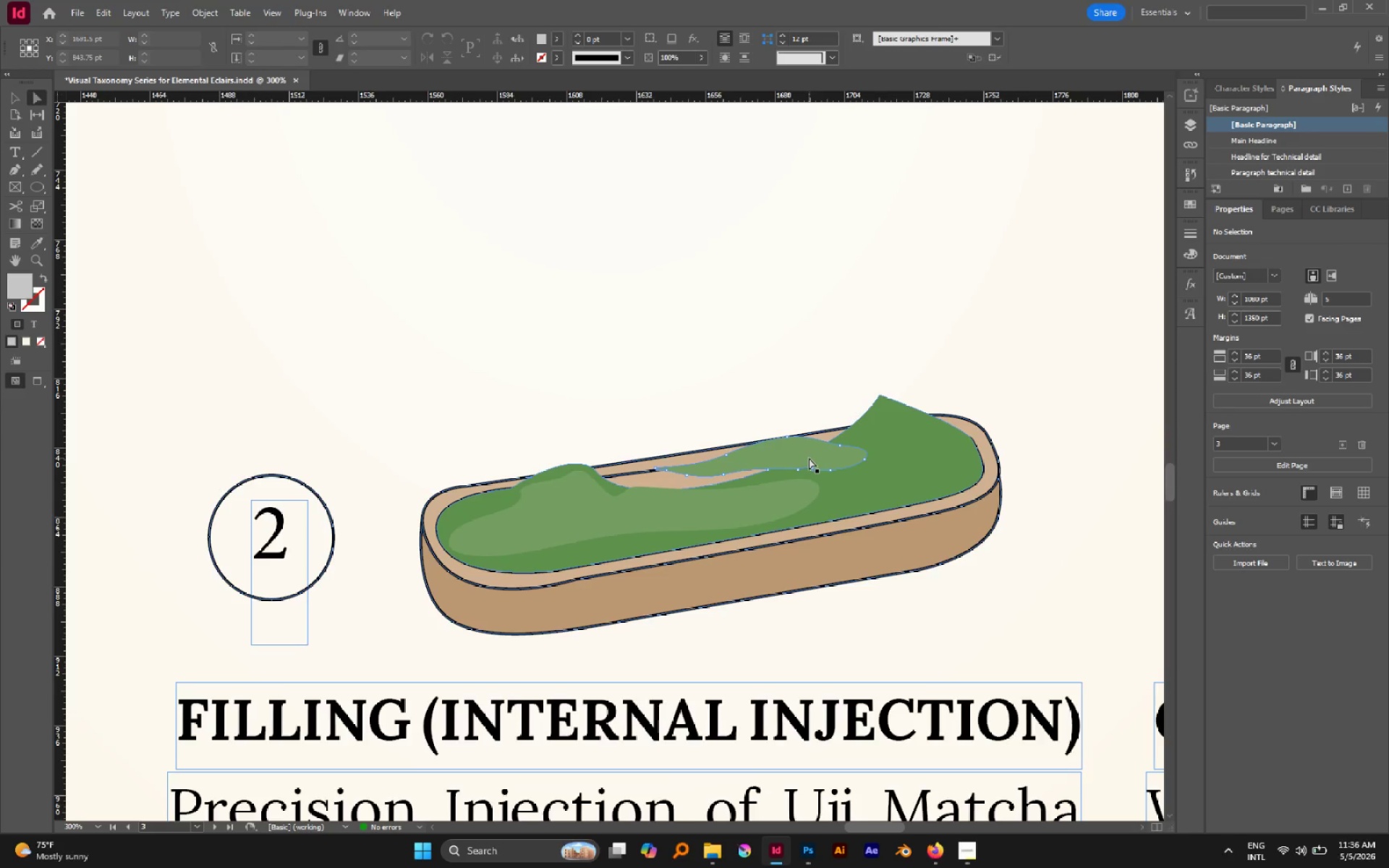 
hold_key(key=Space, duration=0.66)
 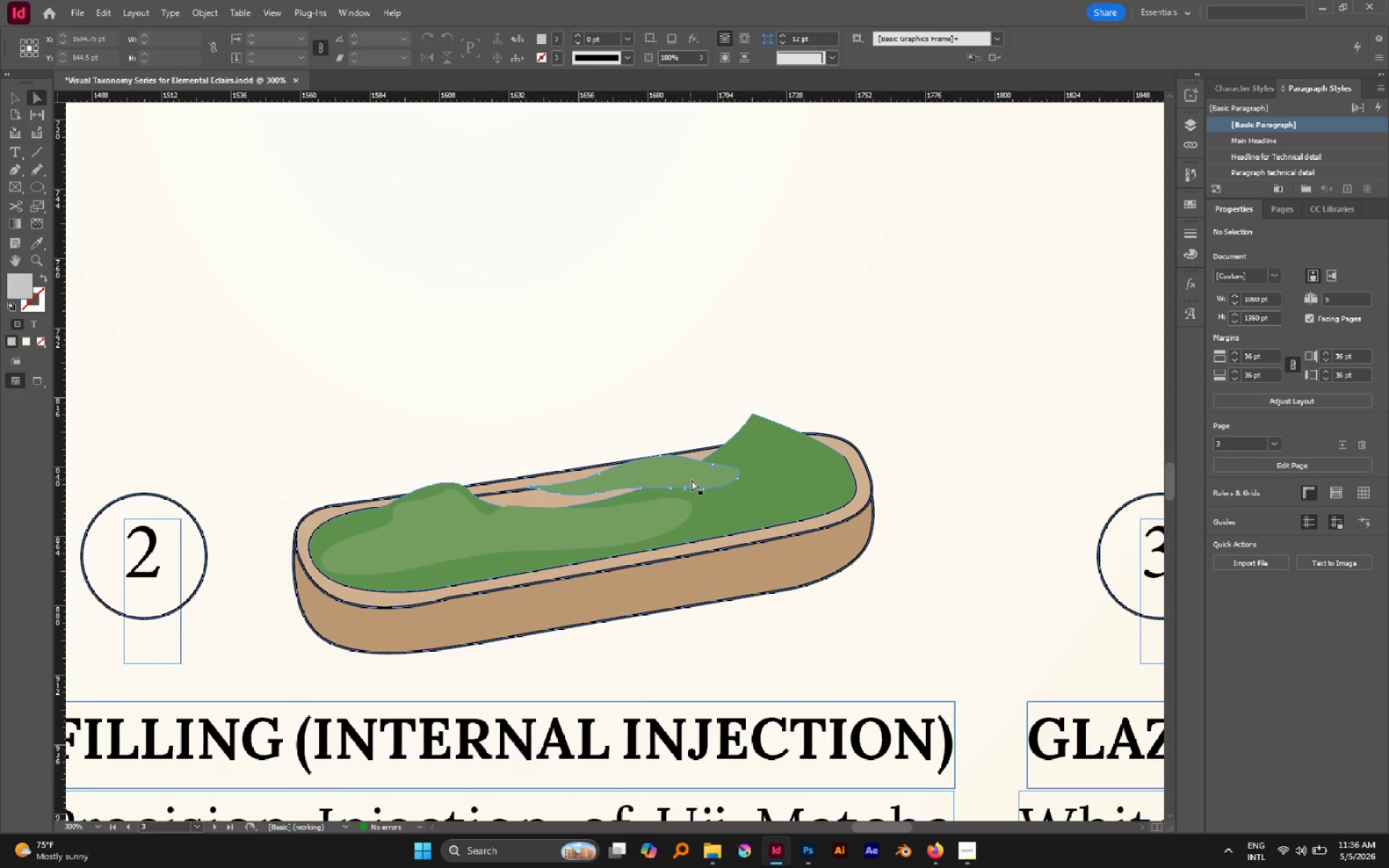 
left_click_drag(start_coordinate=[783, 458], to_coordinate=[656, 477])
 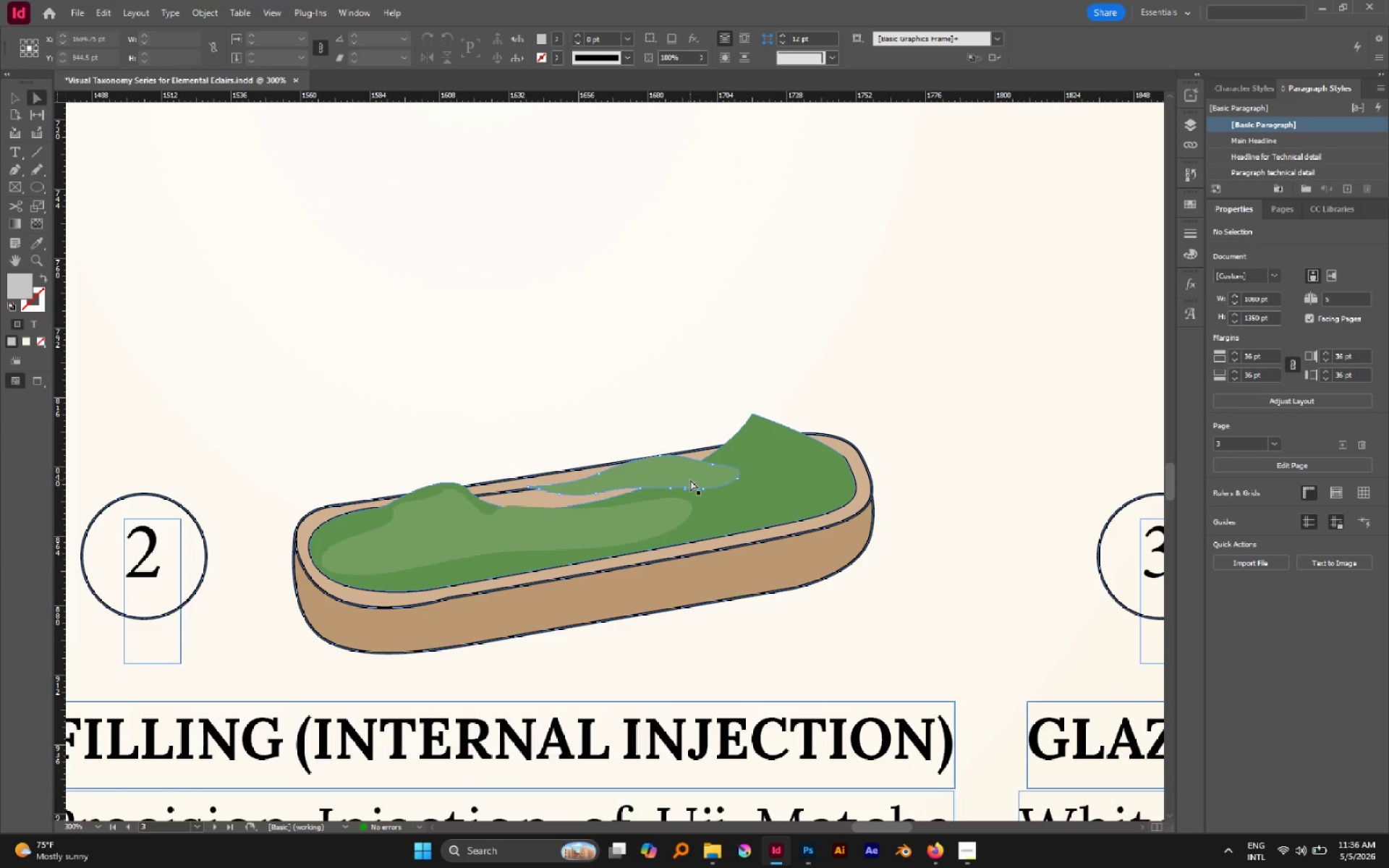 
left_click_drag(start_coordinate=[690, 480], to_coordinate=[631, 403])
 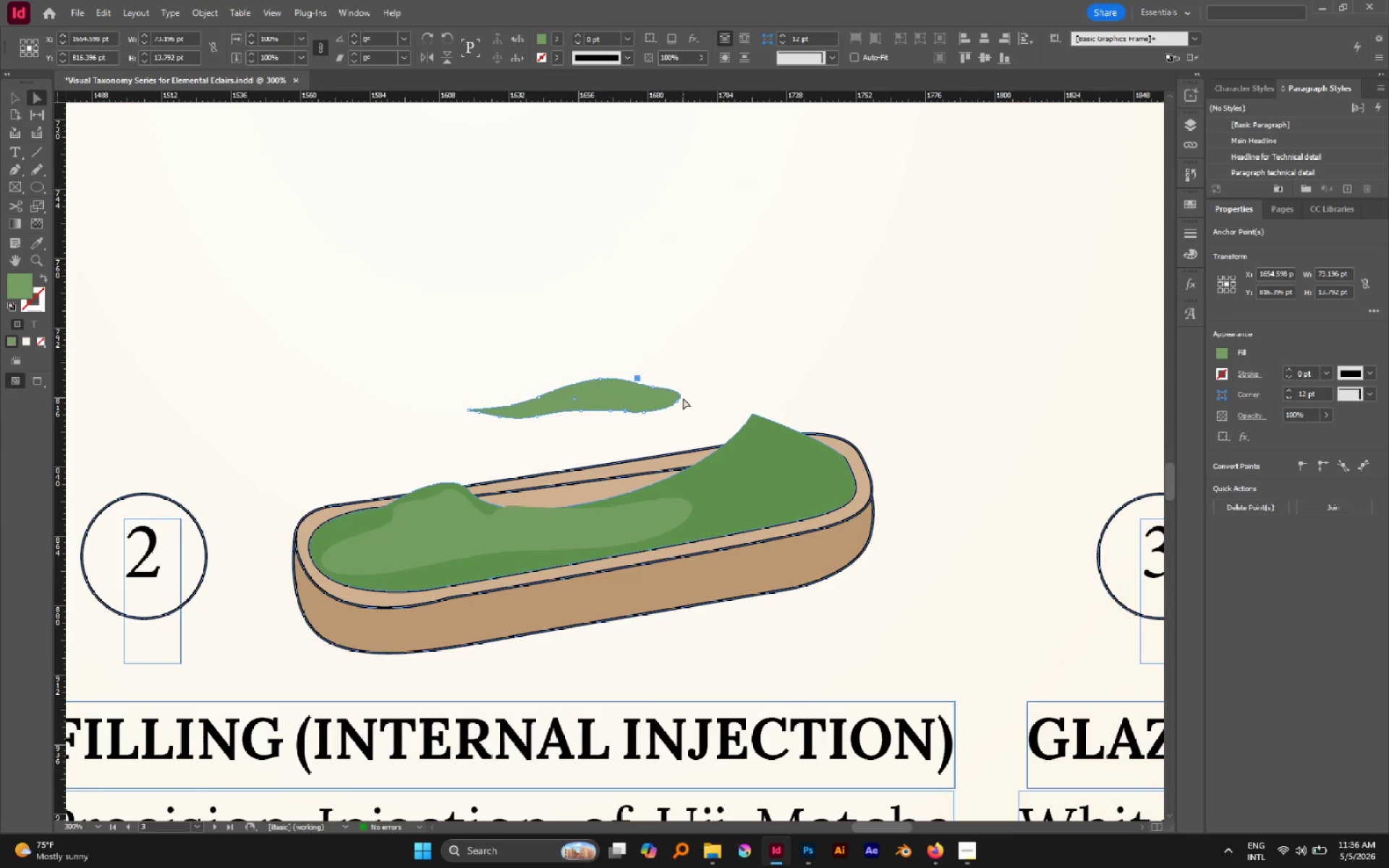 
key(N)
 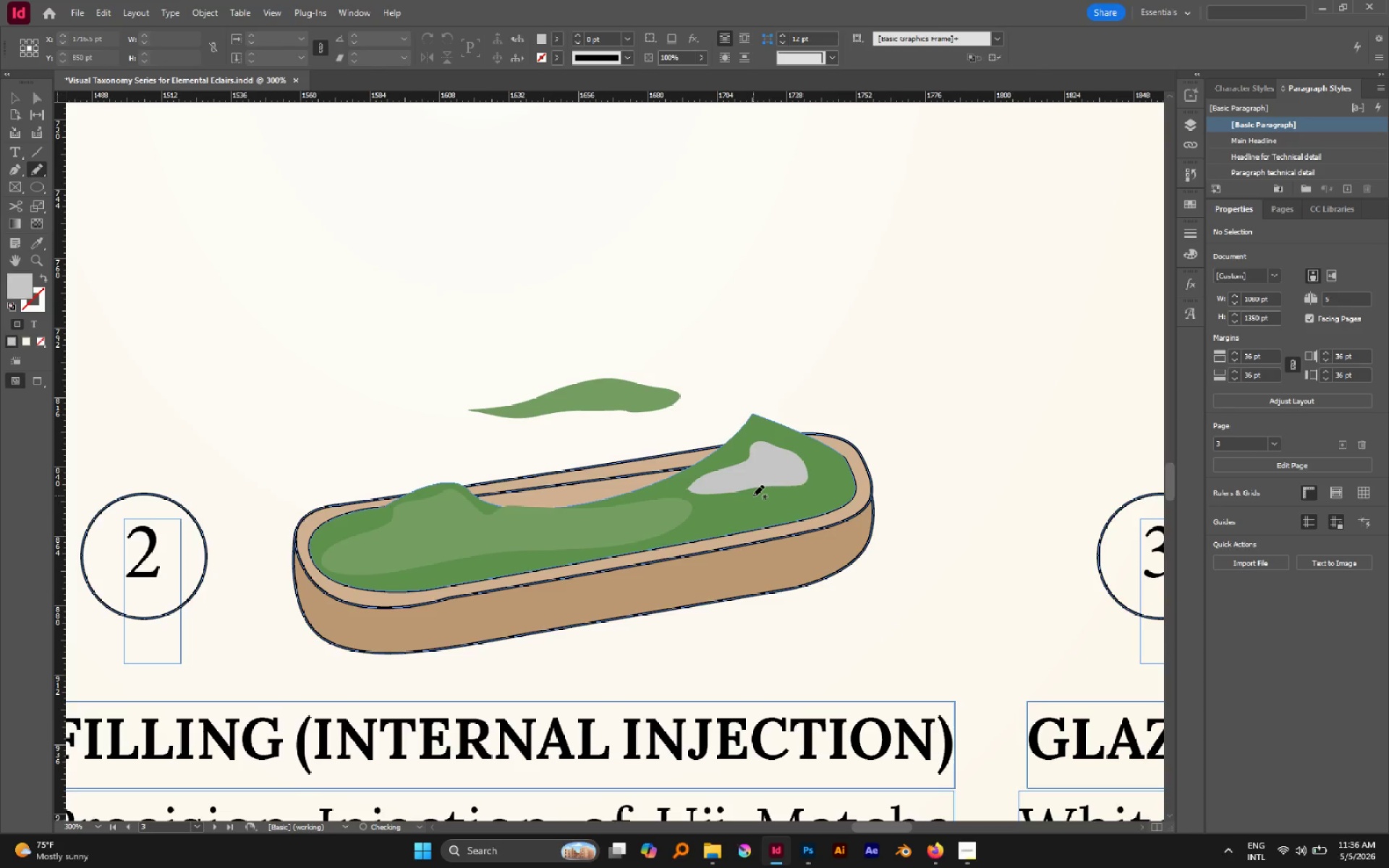 
wait(5.17)
 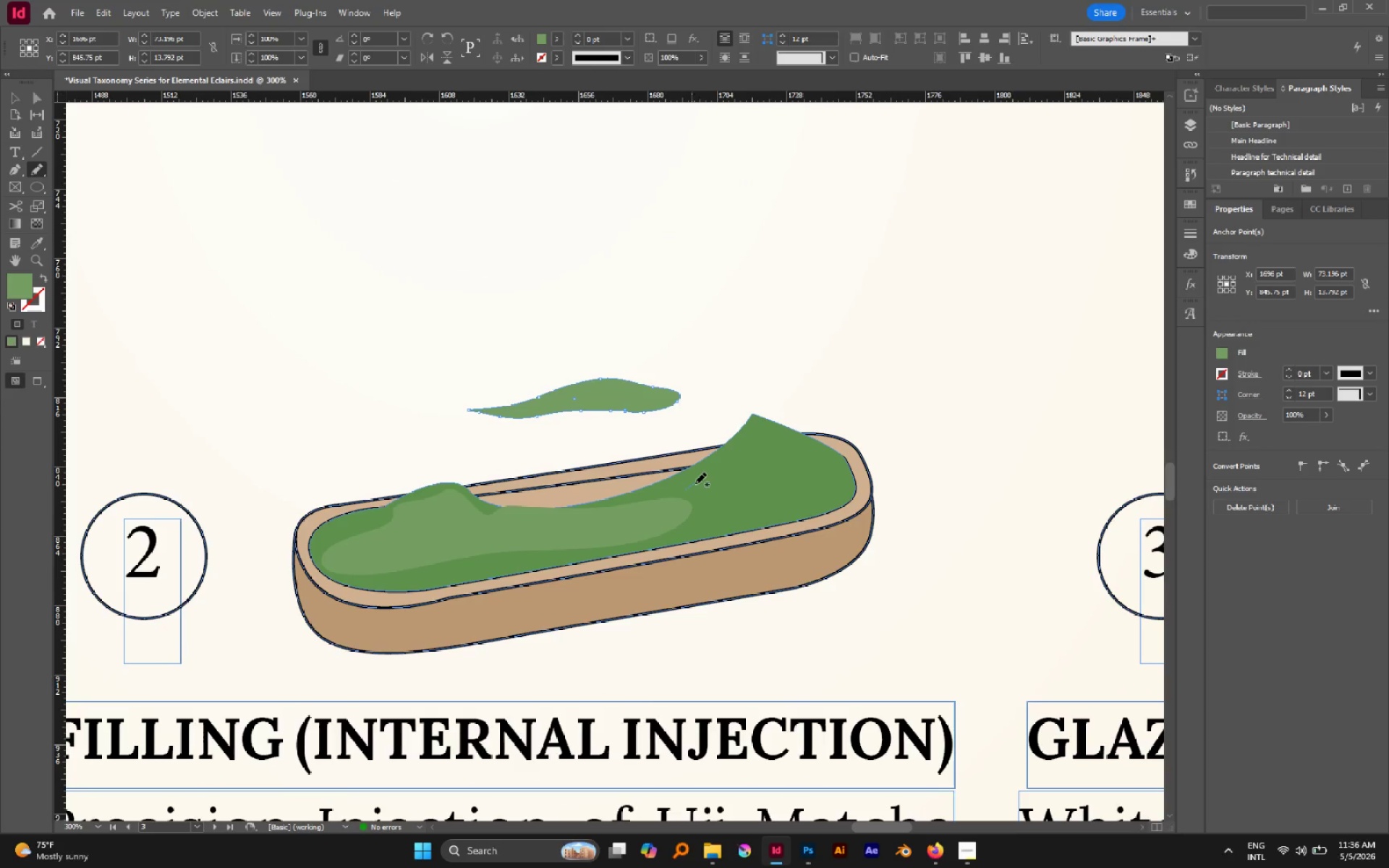 
key(I)
 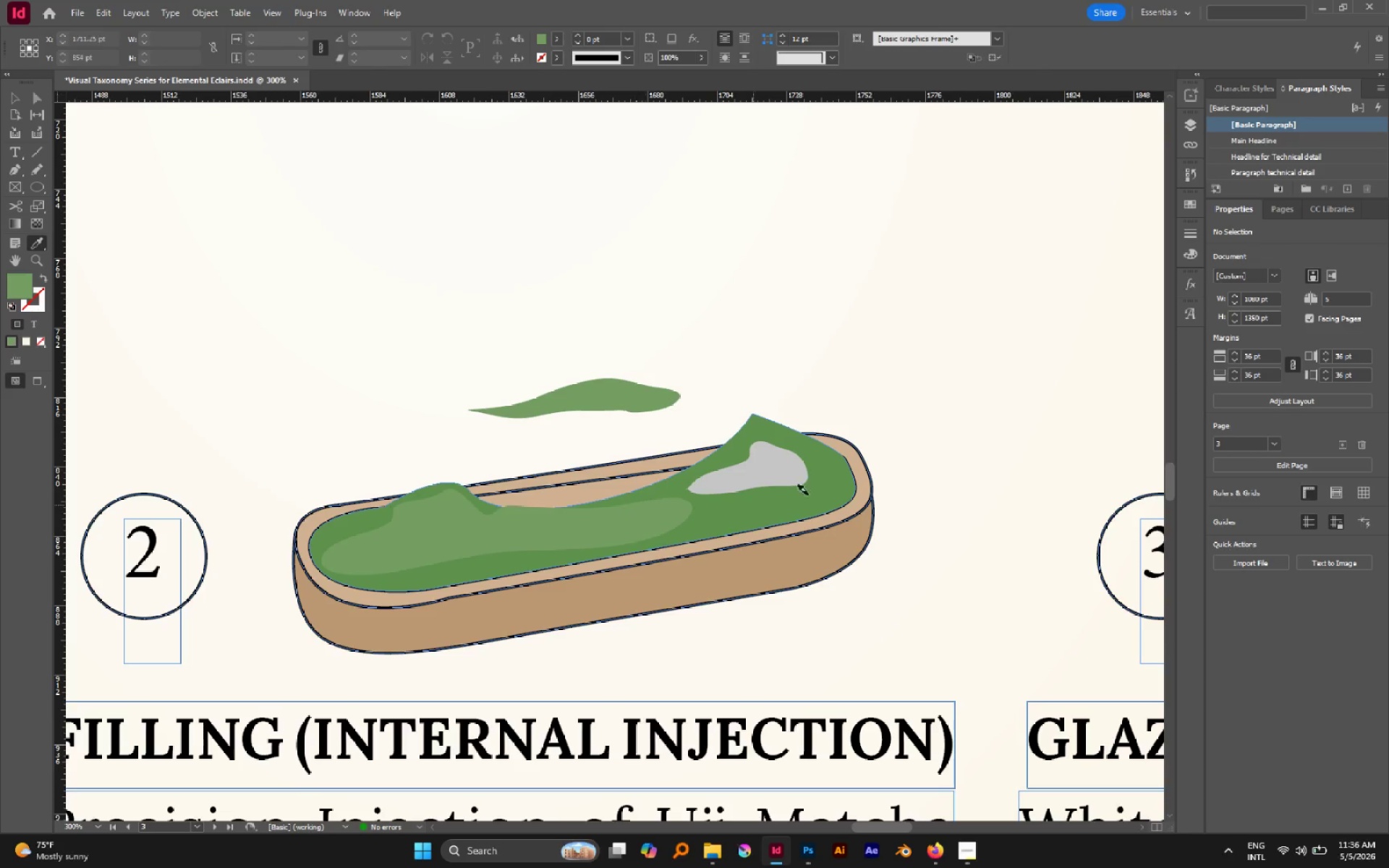 
left_click([796, 469])
 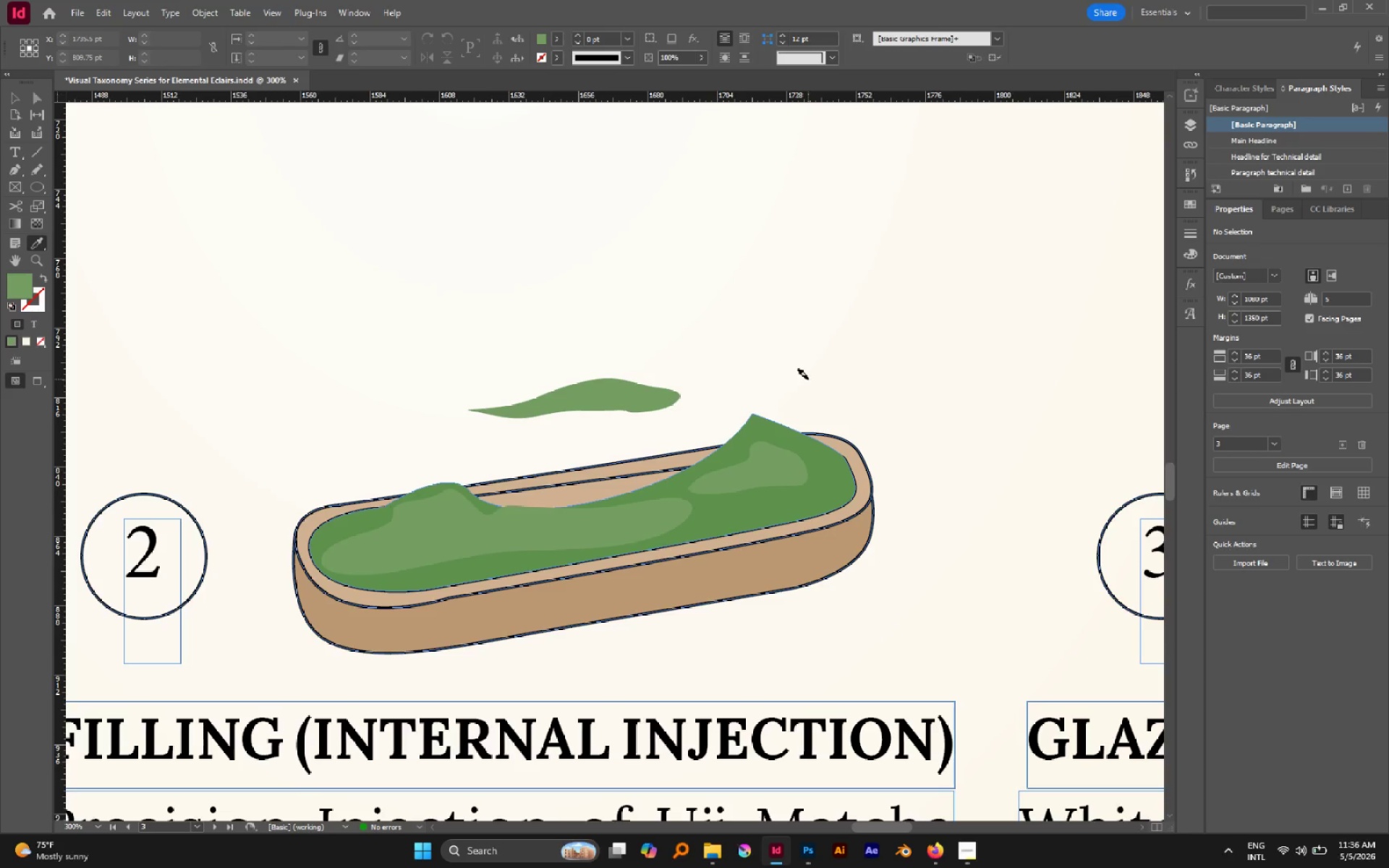 
key(A)
 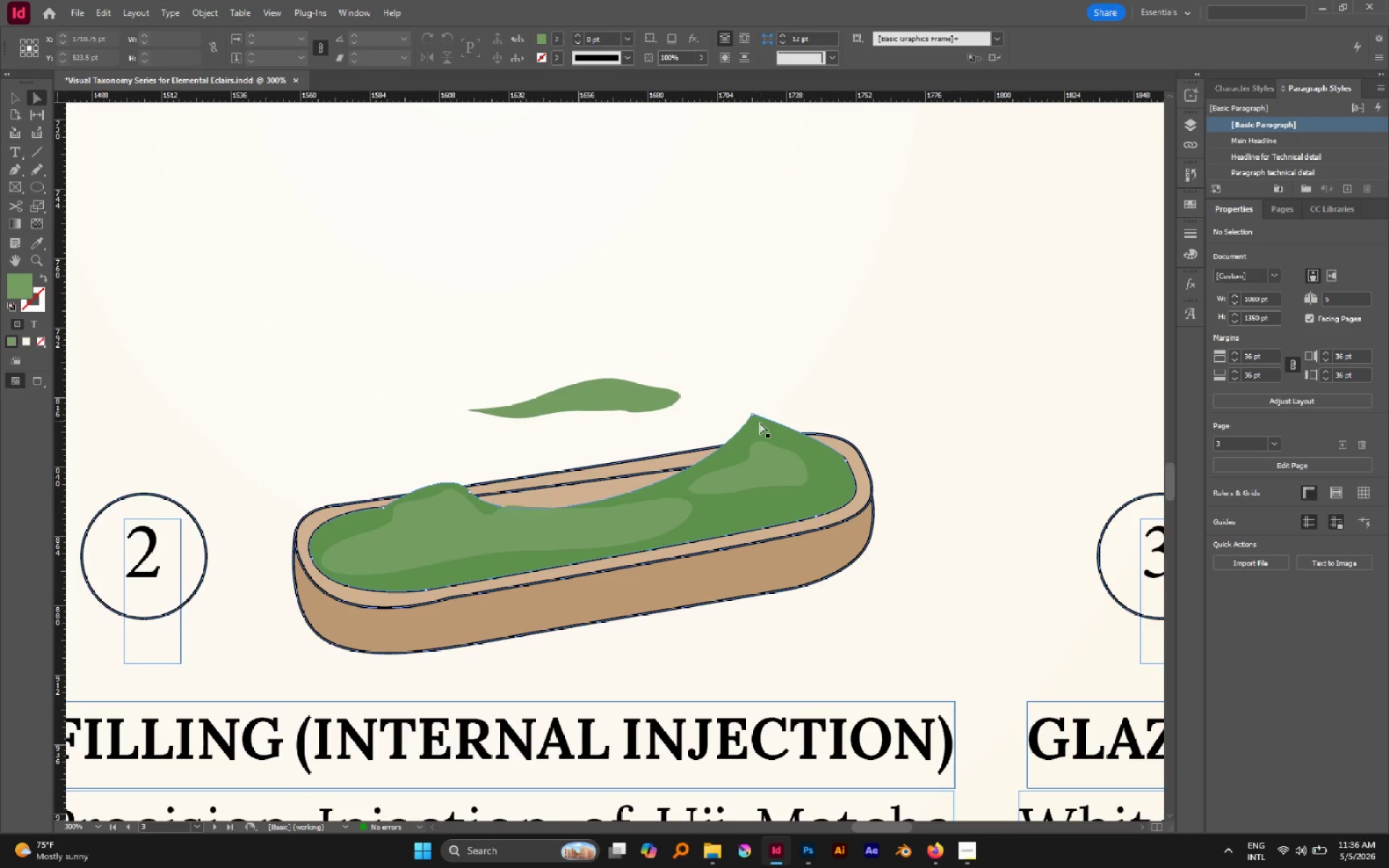 
left_click([761, 423])
 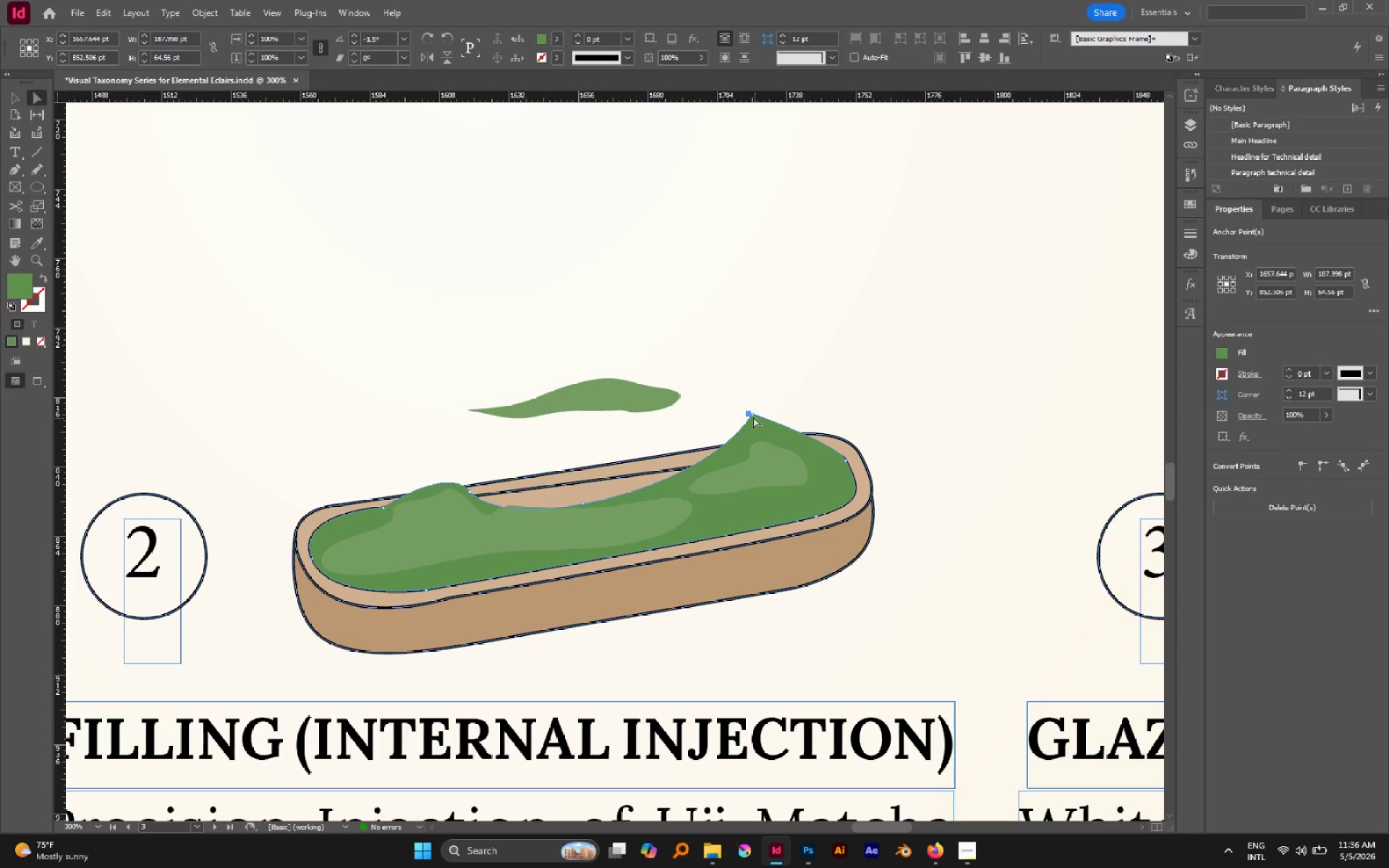 
left_click([753, 416])
 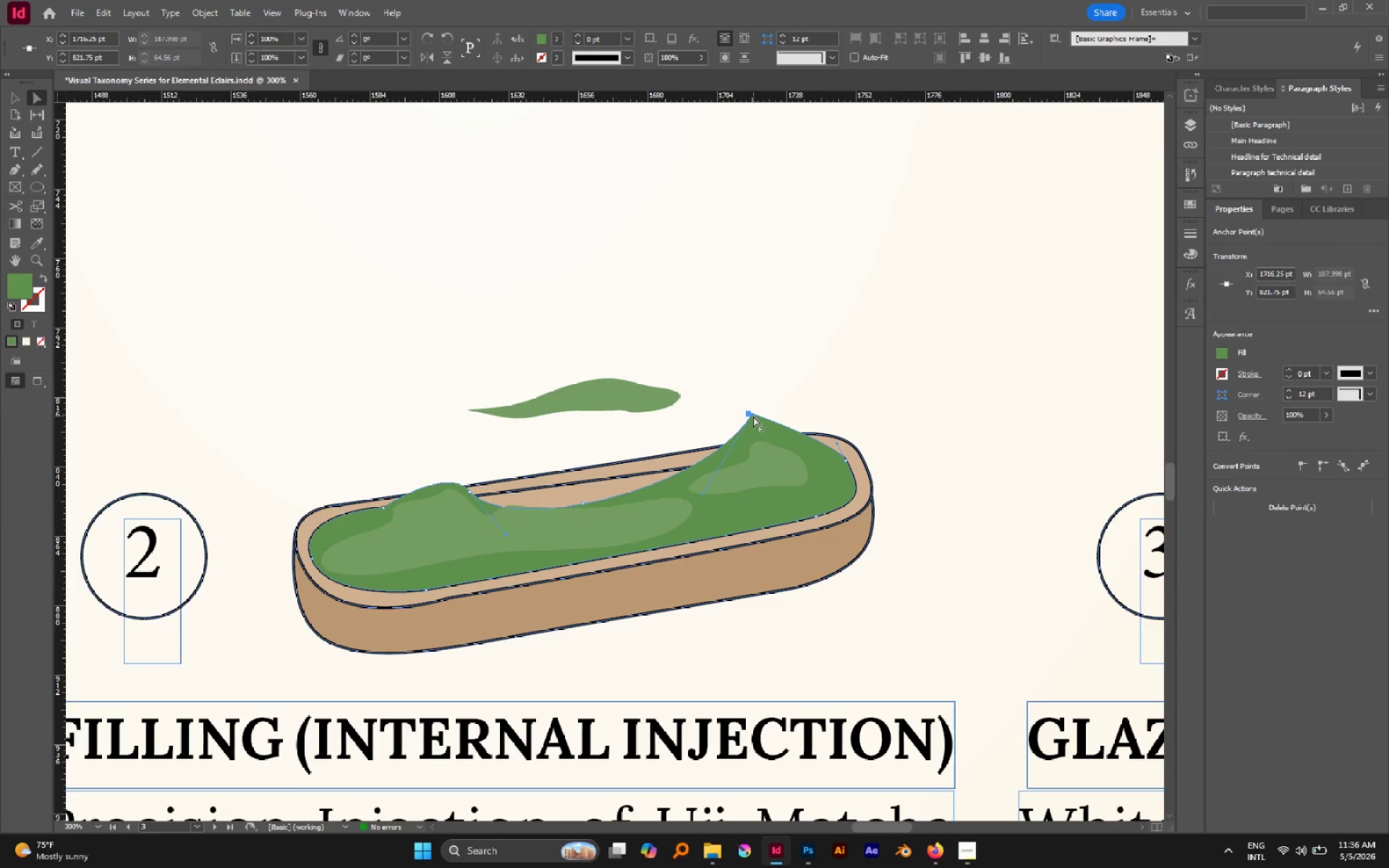 
left_click_drag(start_coordinate=[753, 416], to_coordinate=[752, 433])
 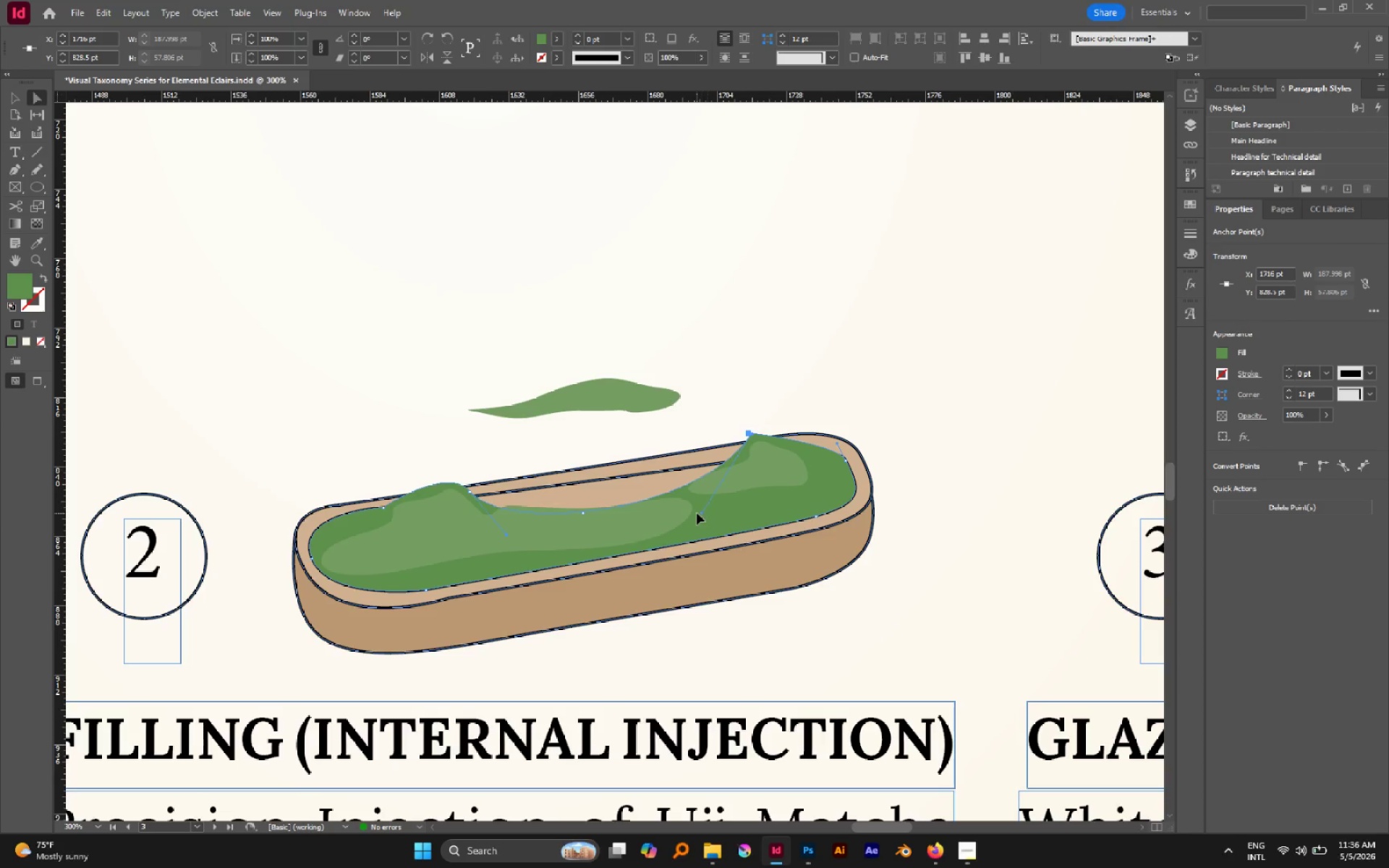 
left_click_drag(start_coordinate=[702, 513], to_coordinate=[632, 482])
 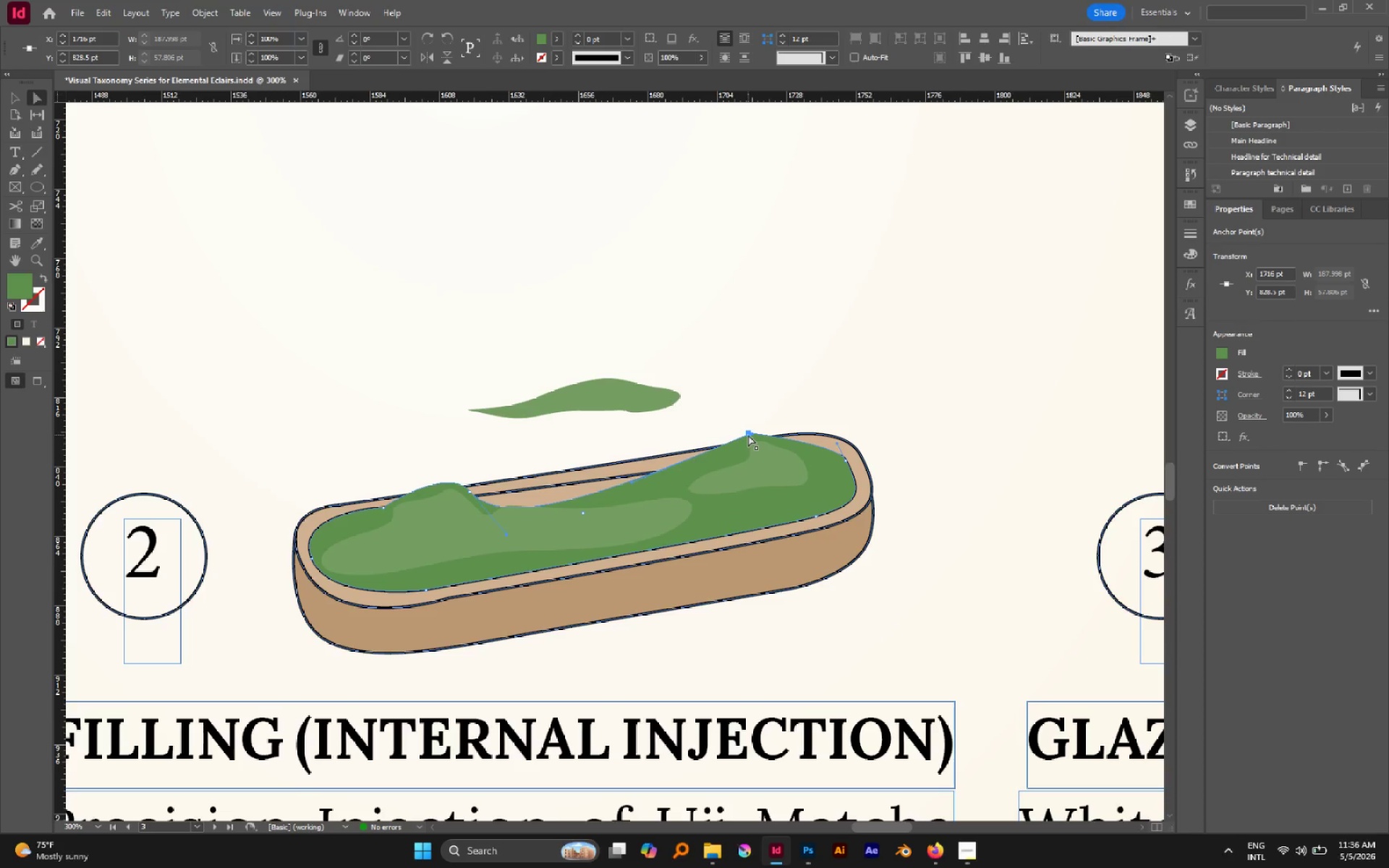 
left_click_drag(start_coordinate=[748, 435], to_coordinate=[752, 446])
 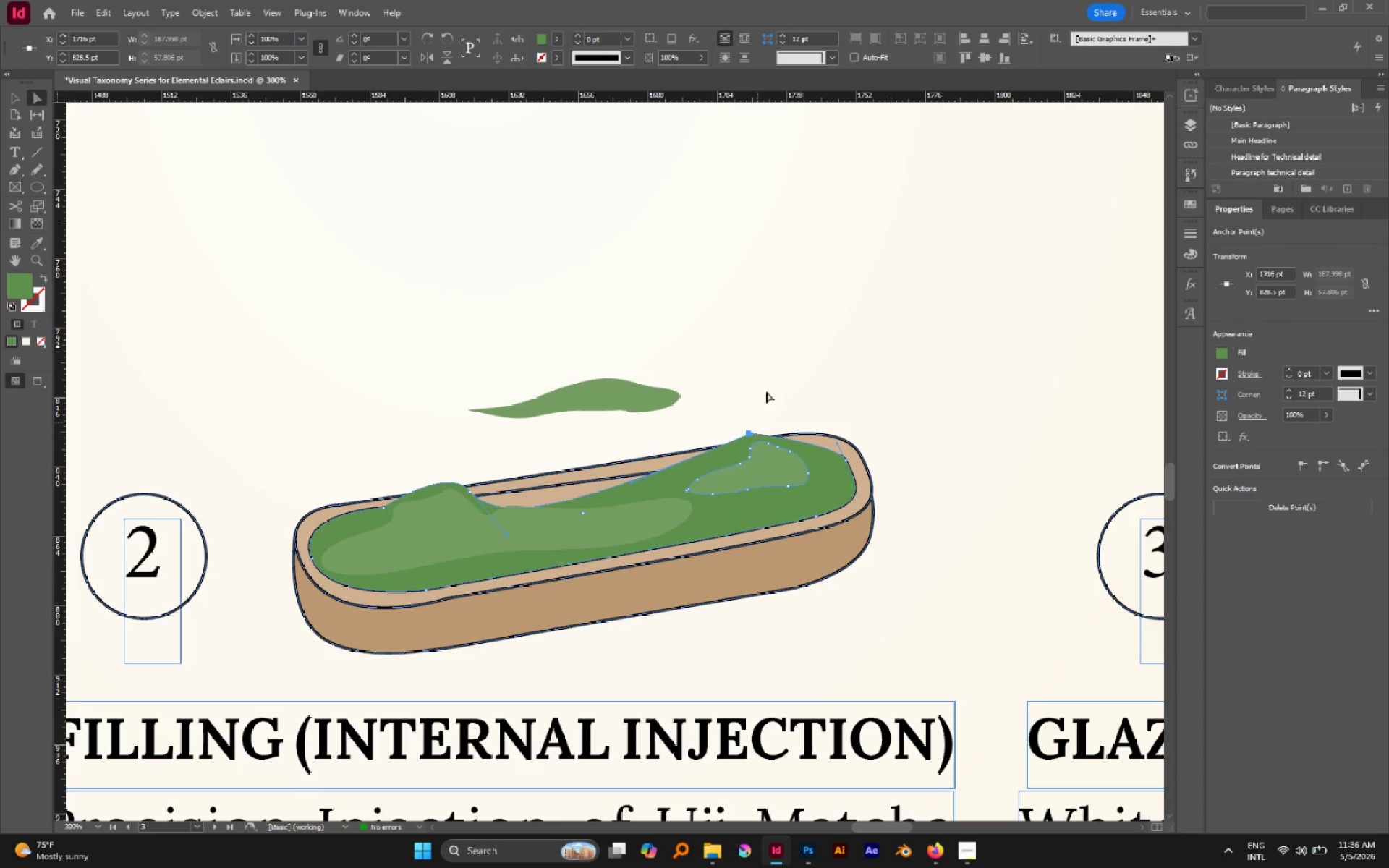 
left_click([770, 373])
 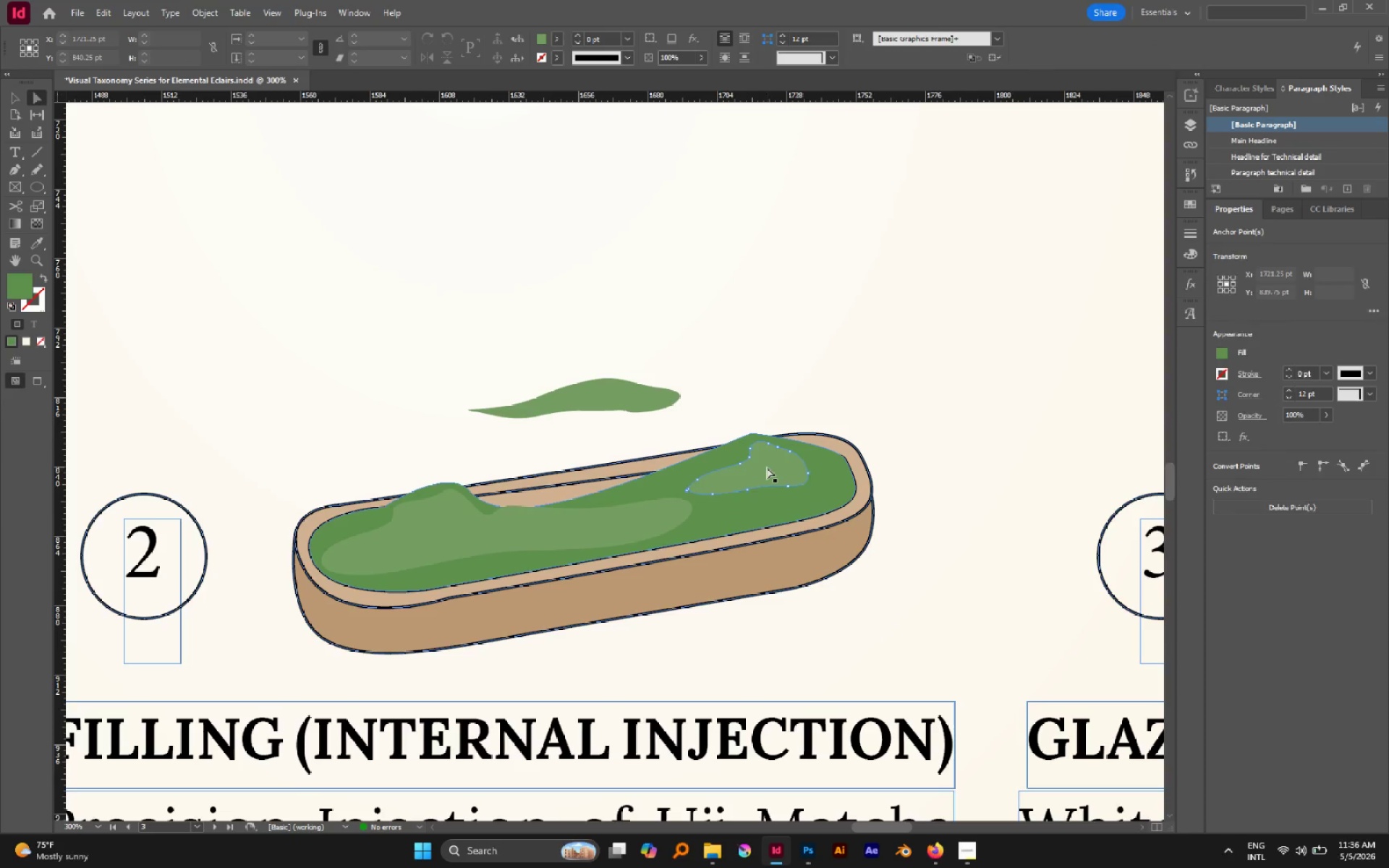 
left_click_drag(start_coordinate=[767, 467], to_coordinate=[783, 490])
 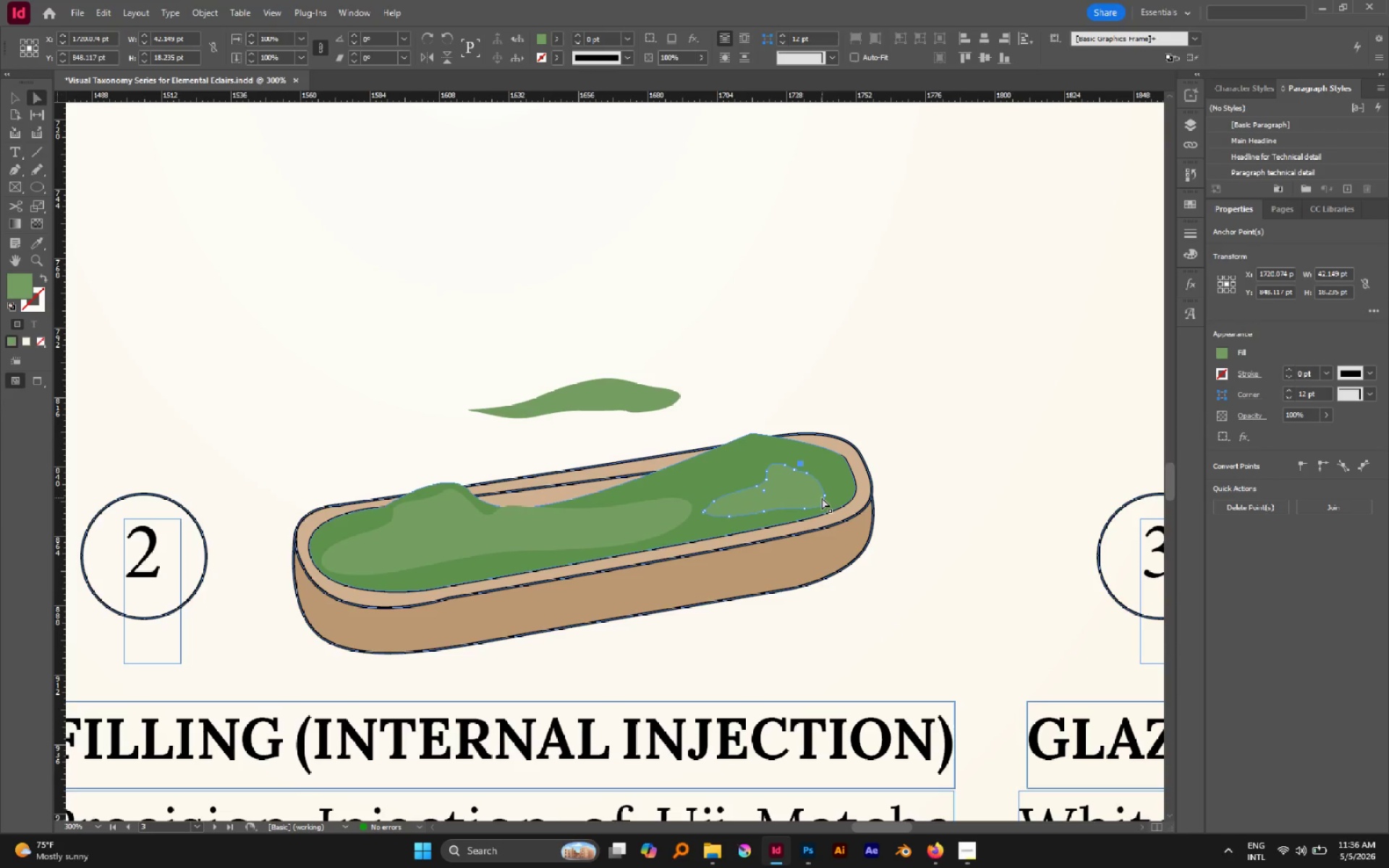 
key(V)
 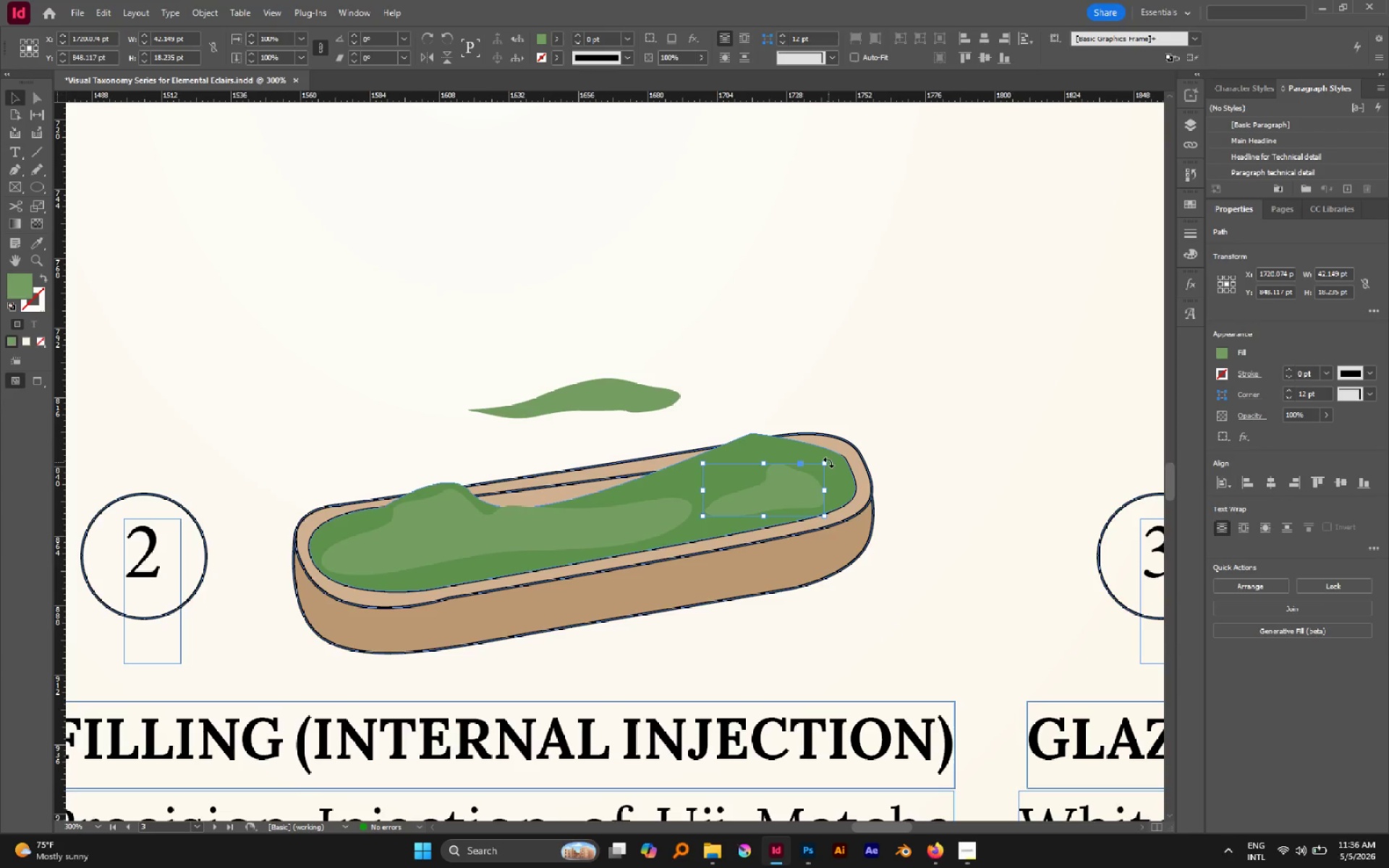 
left_click_drag(start_coordinate=[830, 461], to_coordinate=[820, 456])
 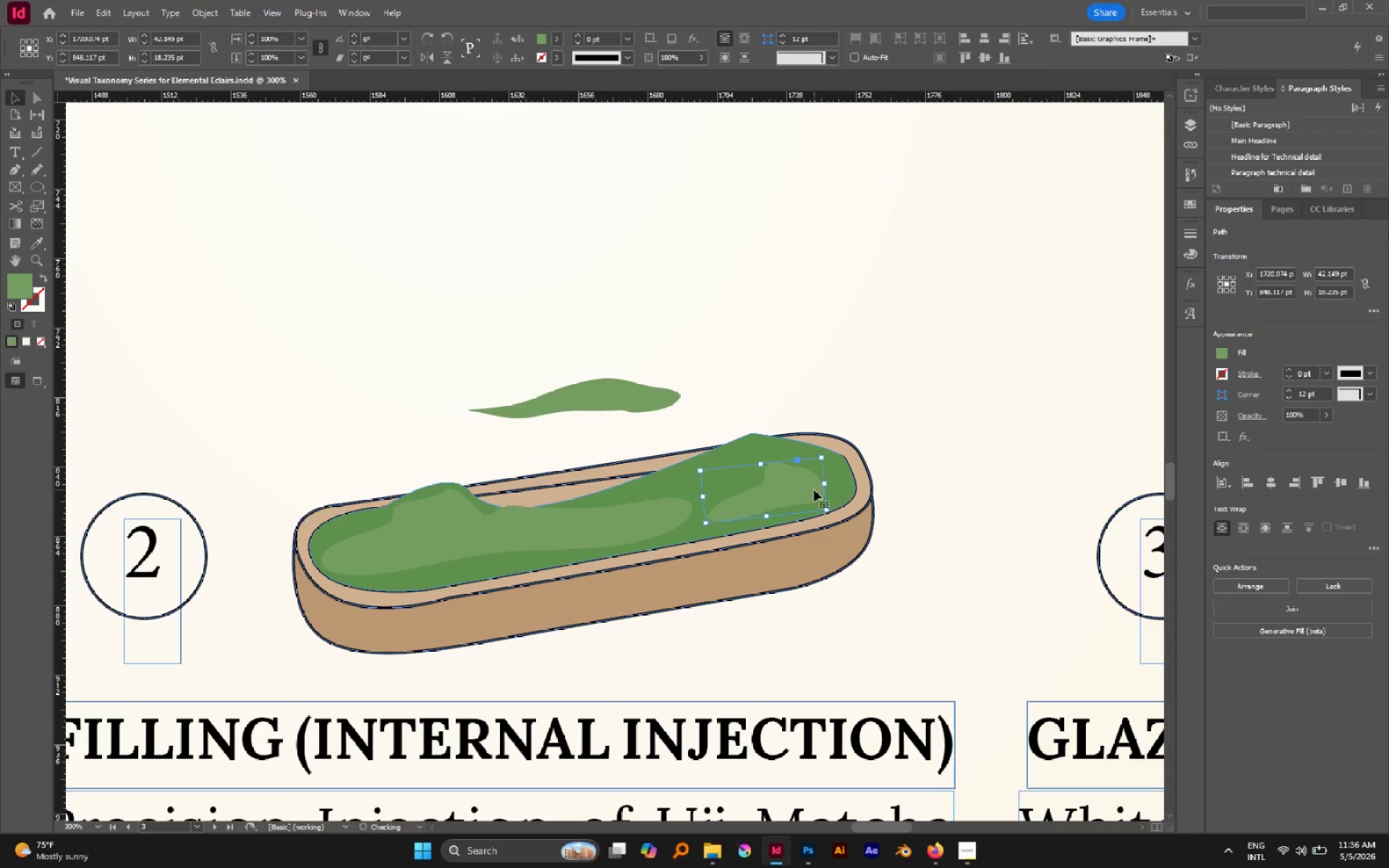 
left_click_drag(start_coordinate=[814, 490], to_coordinate=[831, 485])
 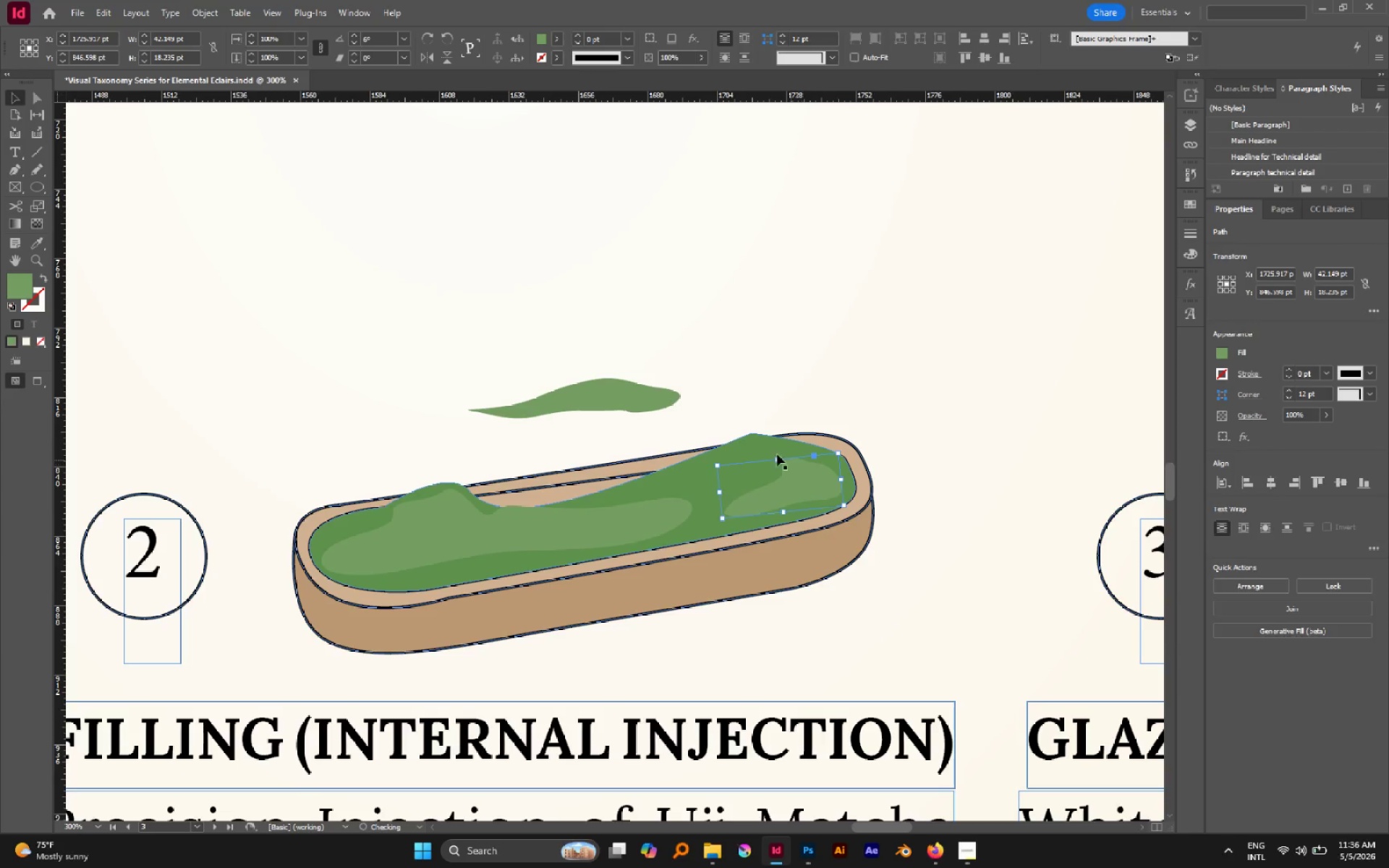 
key(A)
 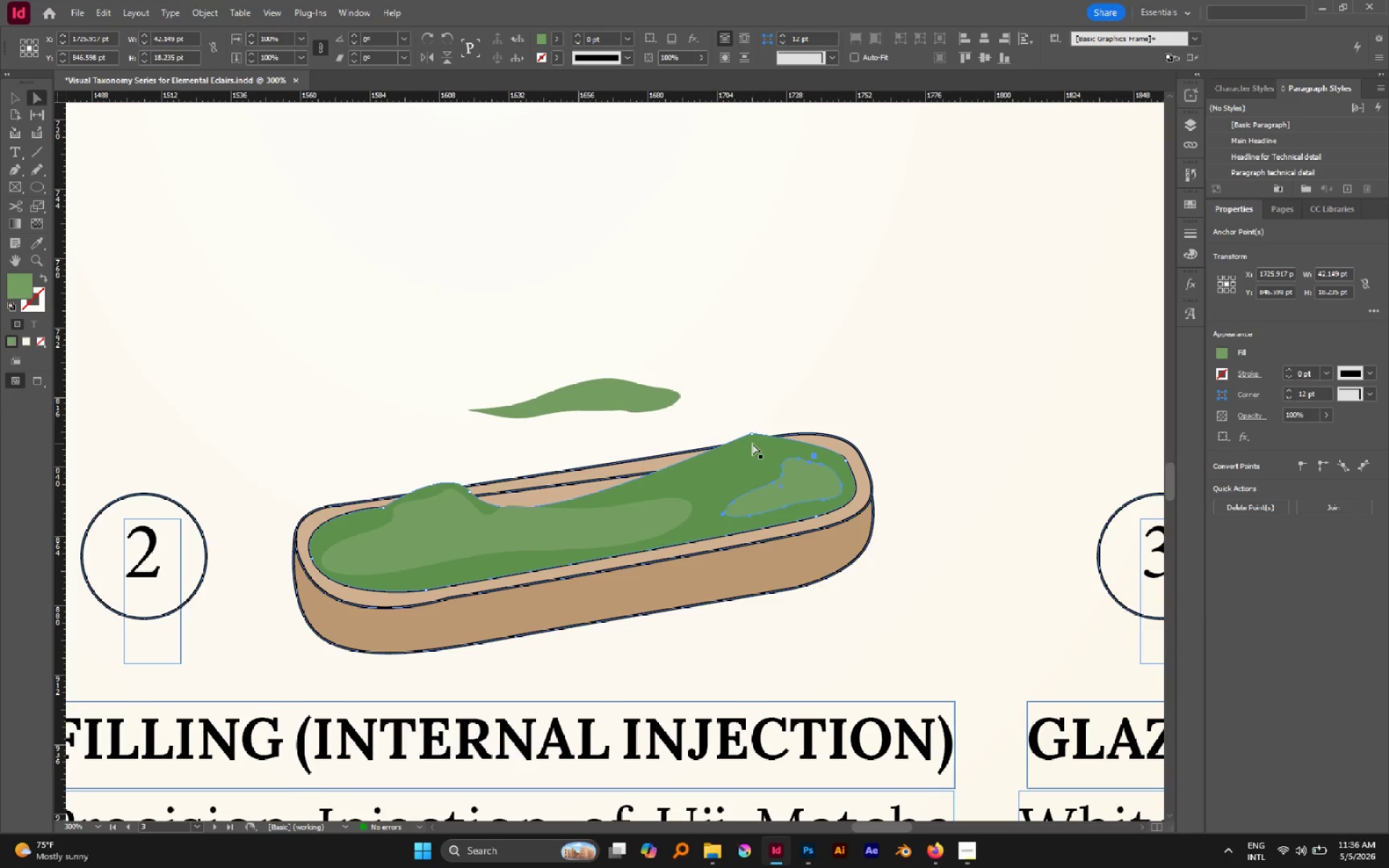 
left_click([752, 443])
 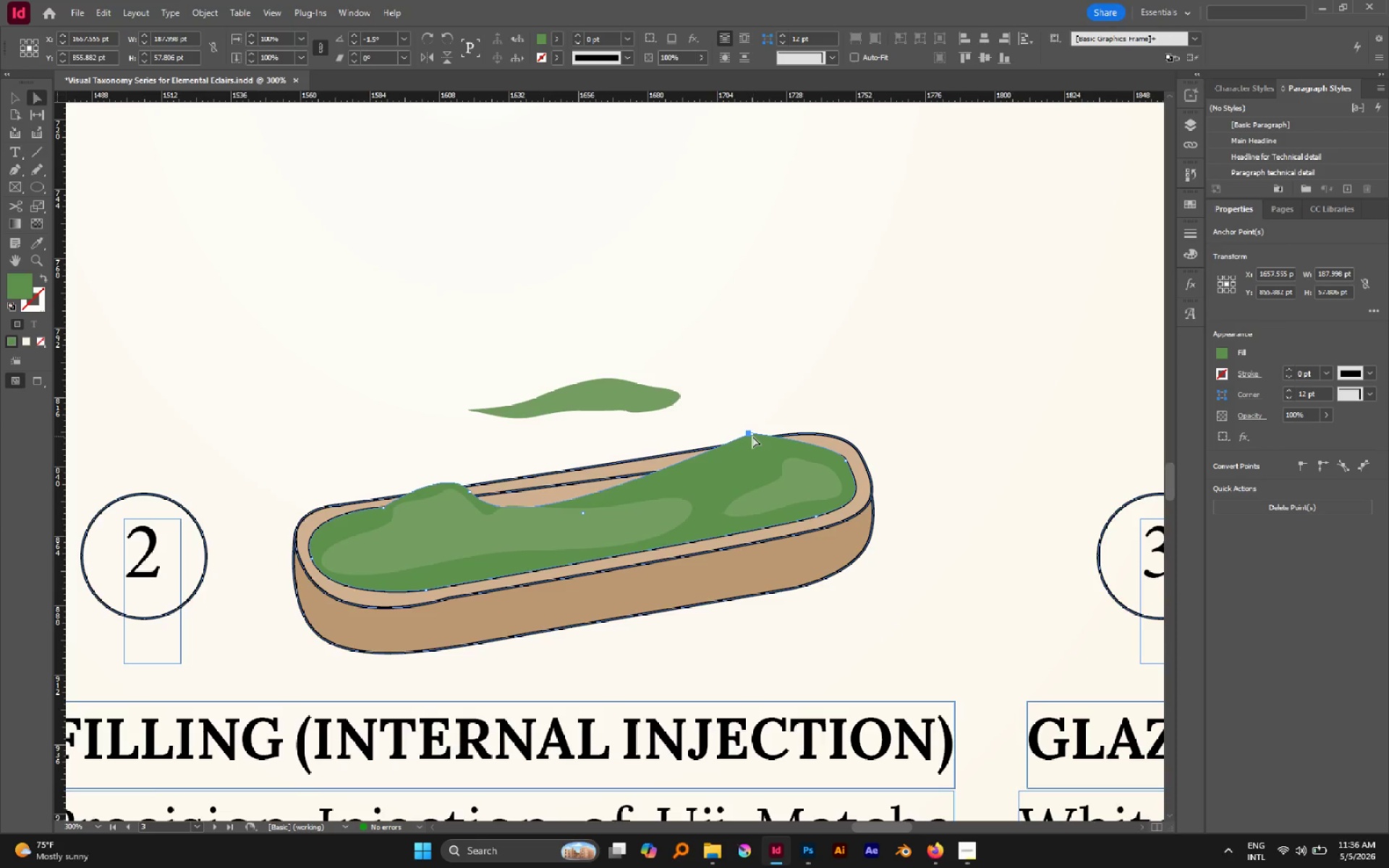 
left_click([752, 435])
 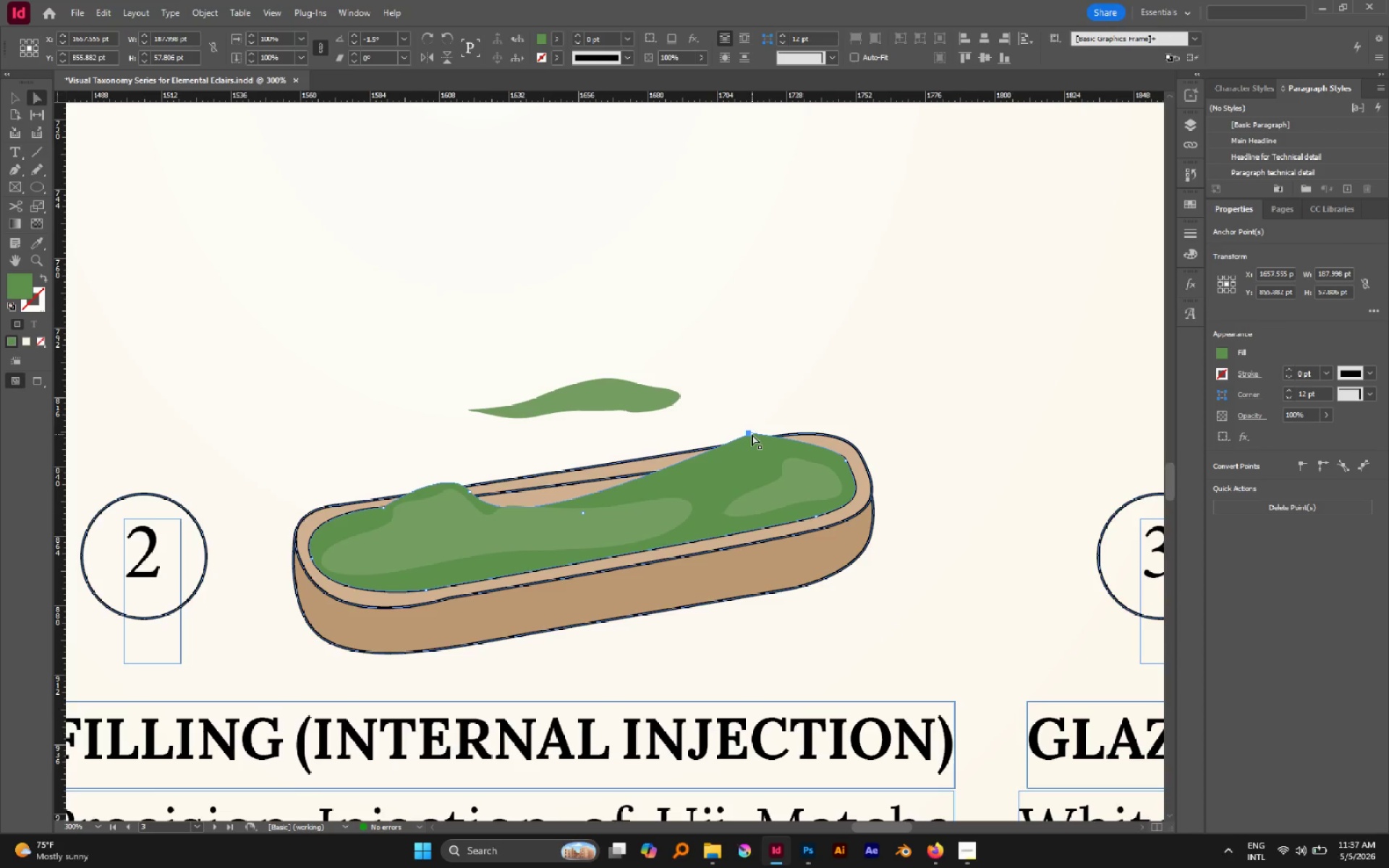 
left_click_drag(start_coordinate=[752, 434], to_coordinate=[759, 443])